 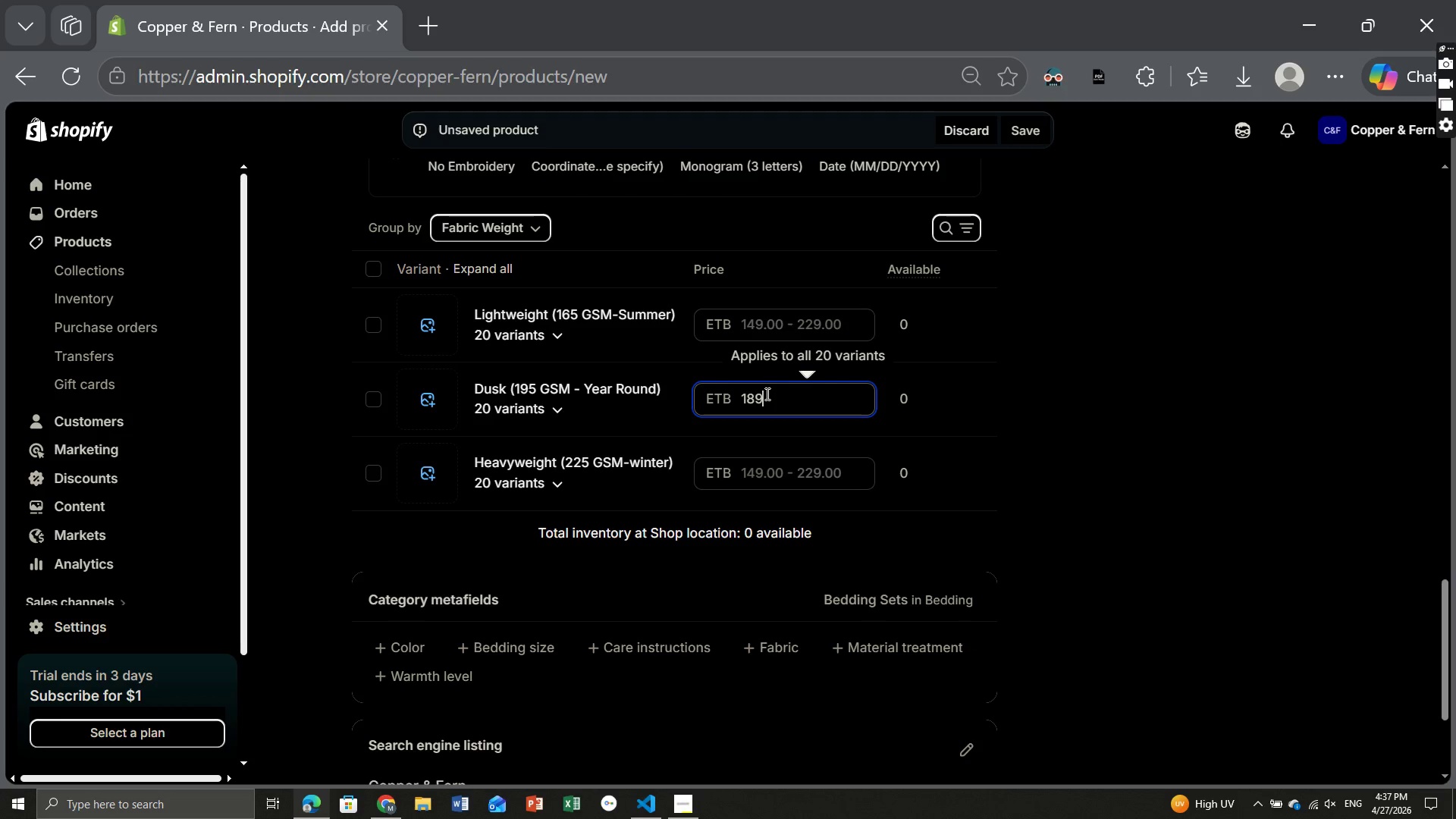 
left_click([818, 461])
 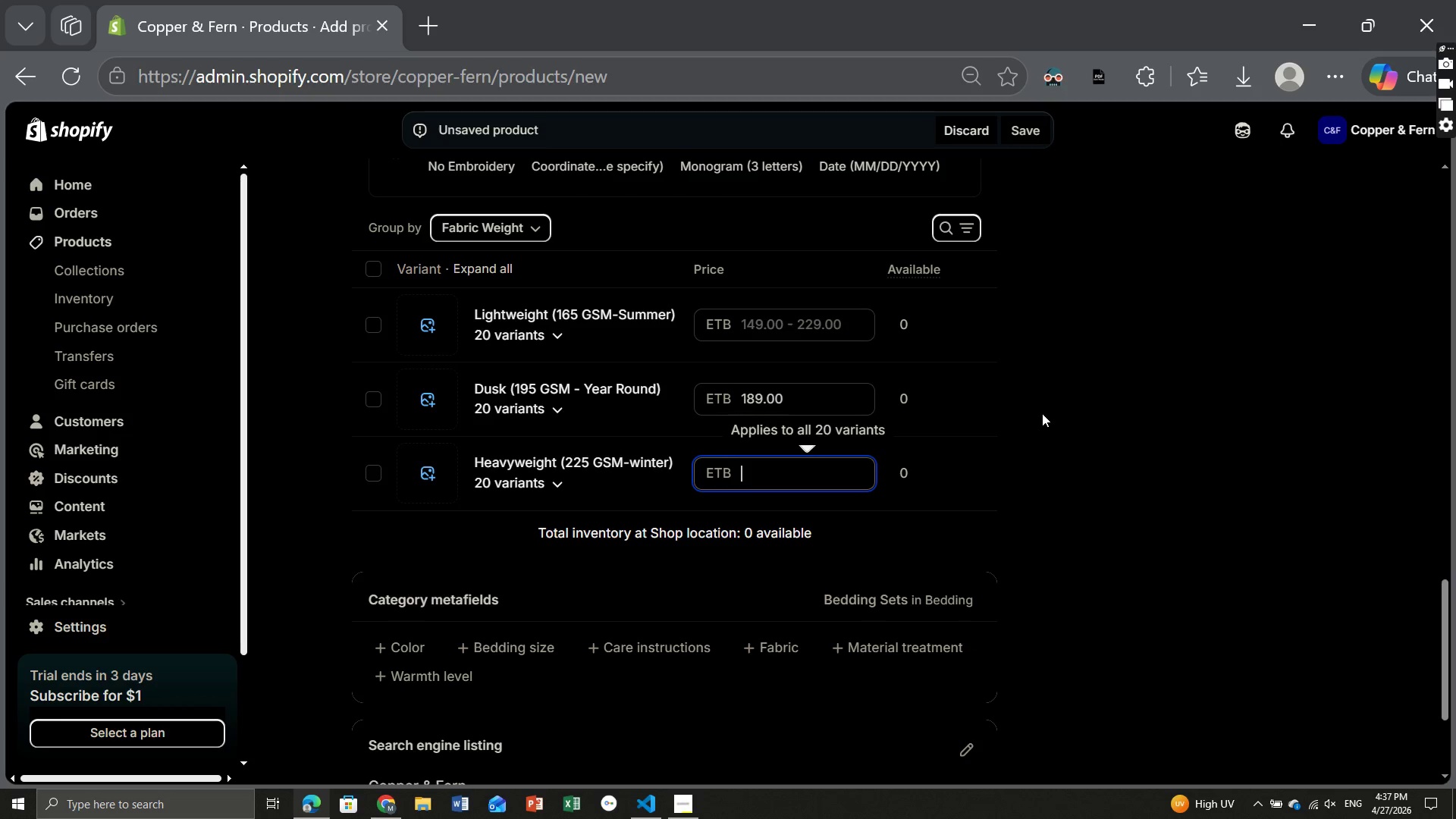 
left_click([1042, 413])
 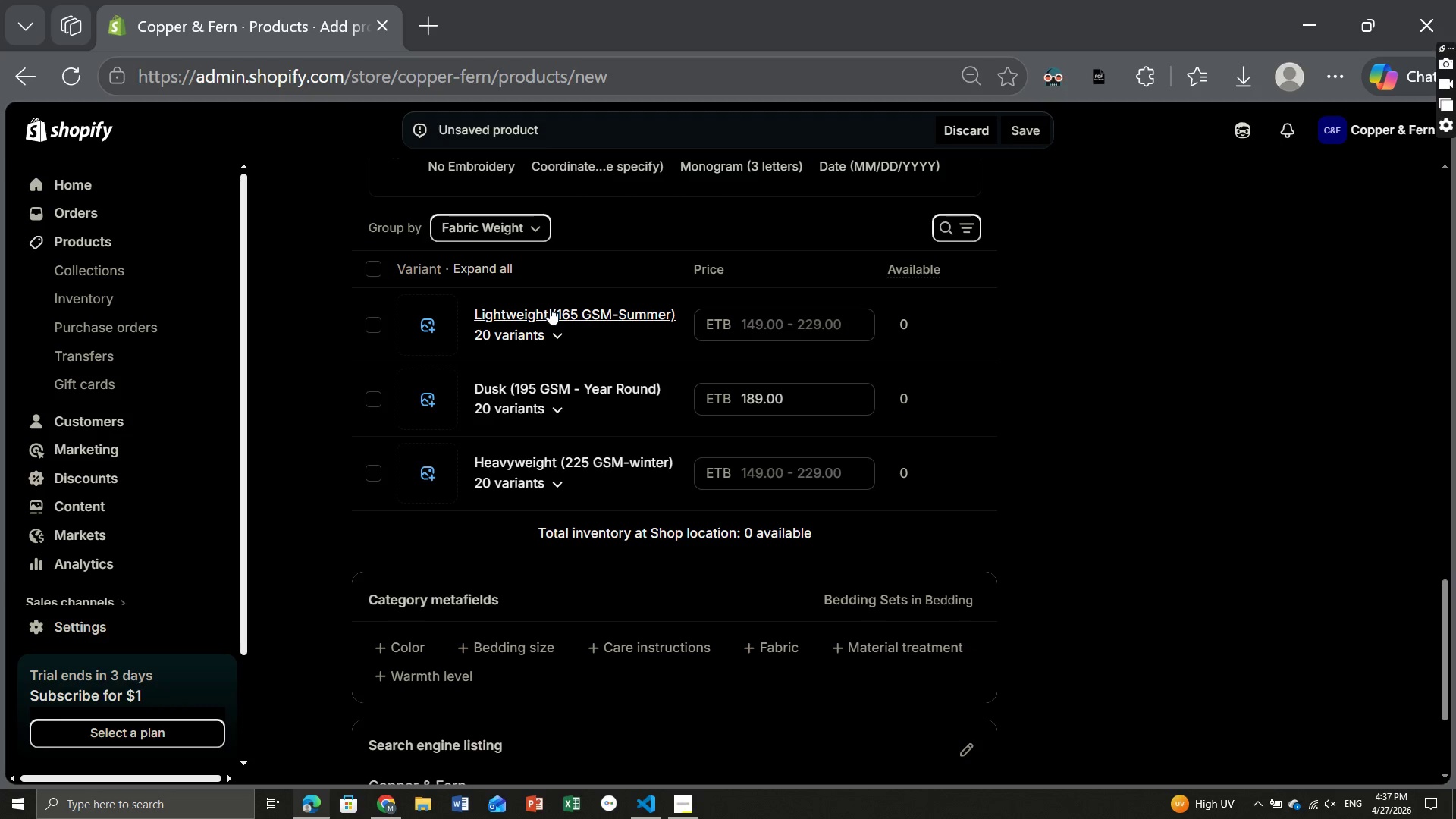 
wait(8.81)
 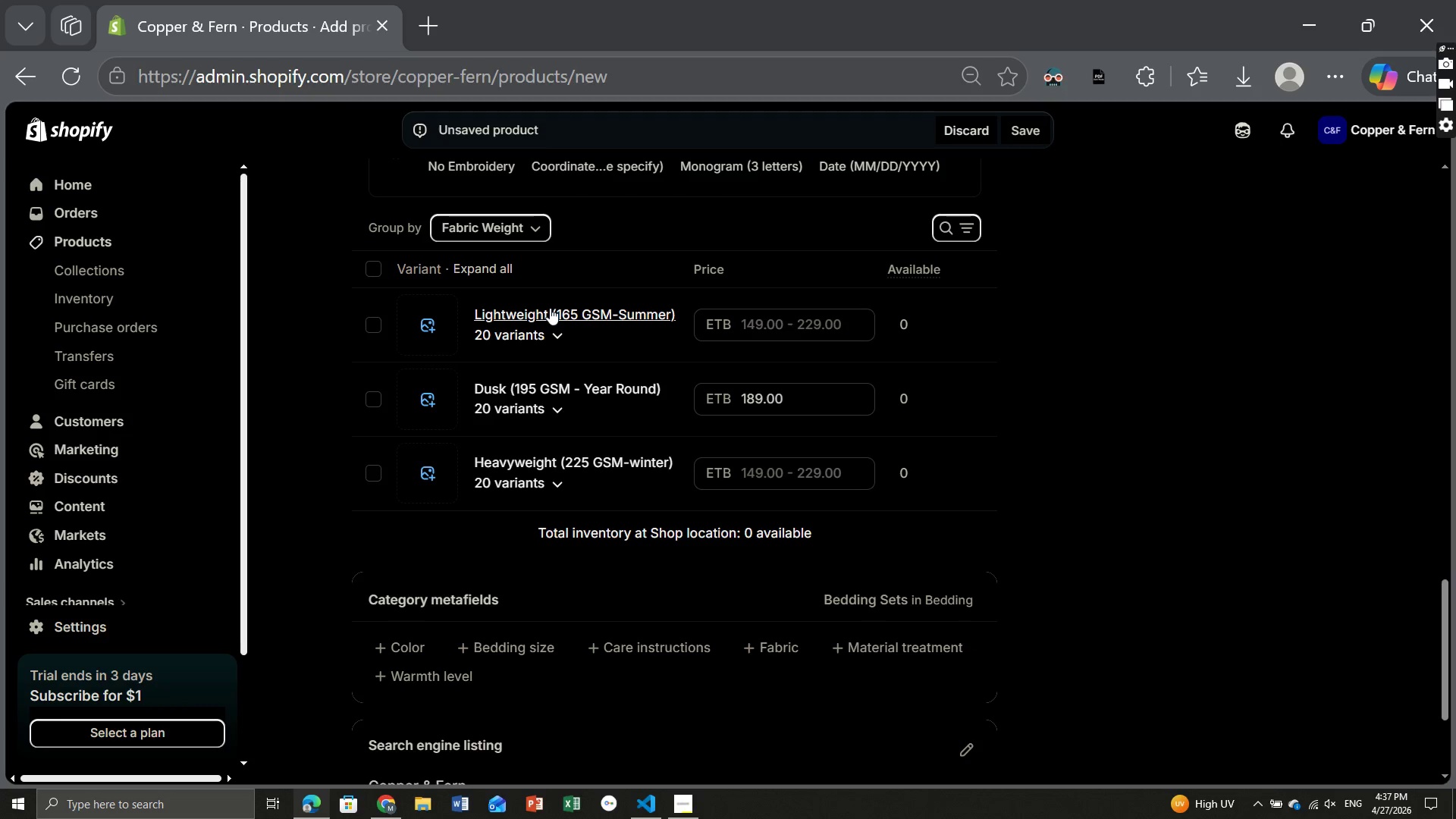 
left_click([519, 227])
 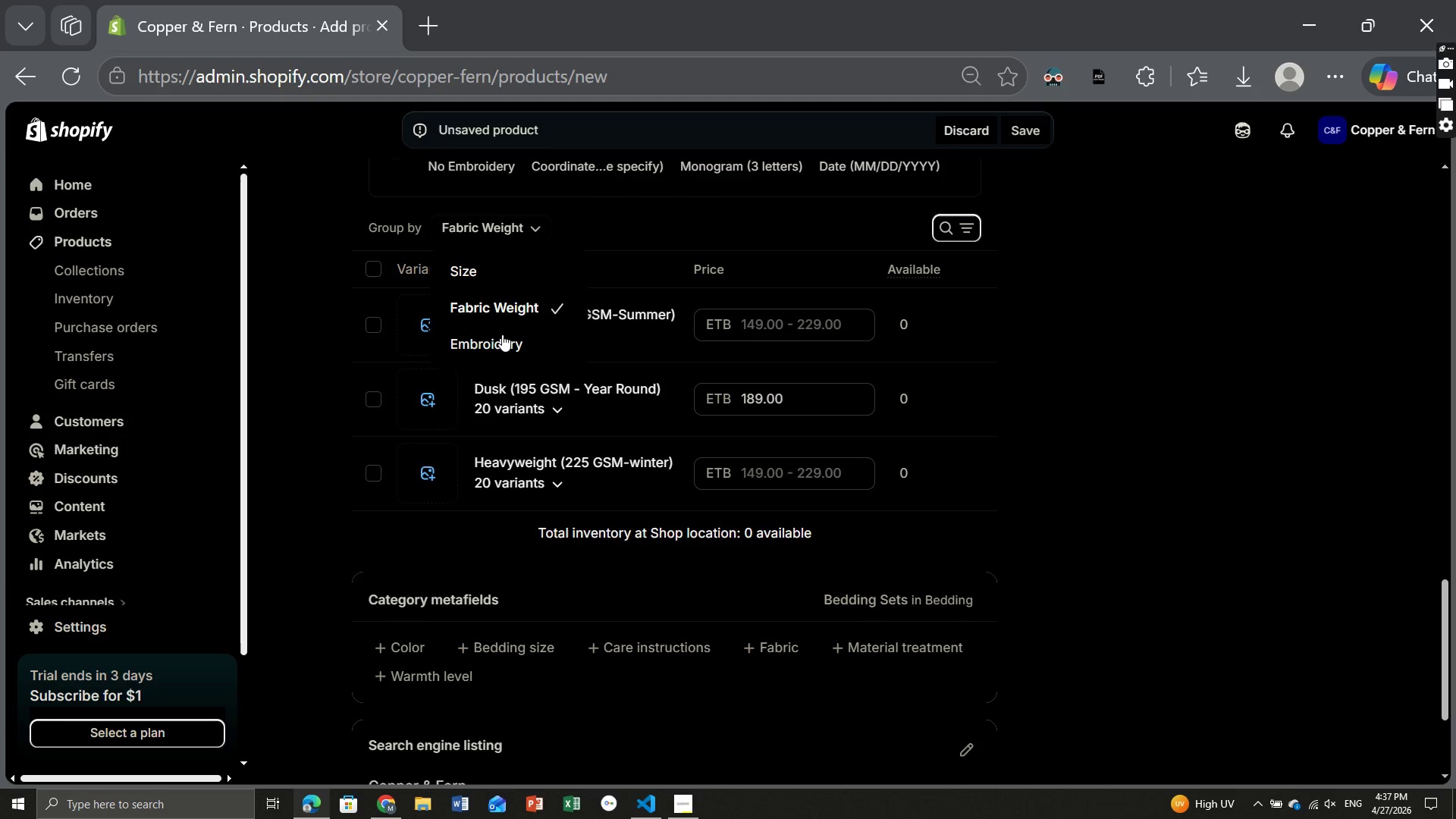 
left_click([502, 334])
 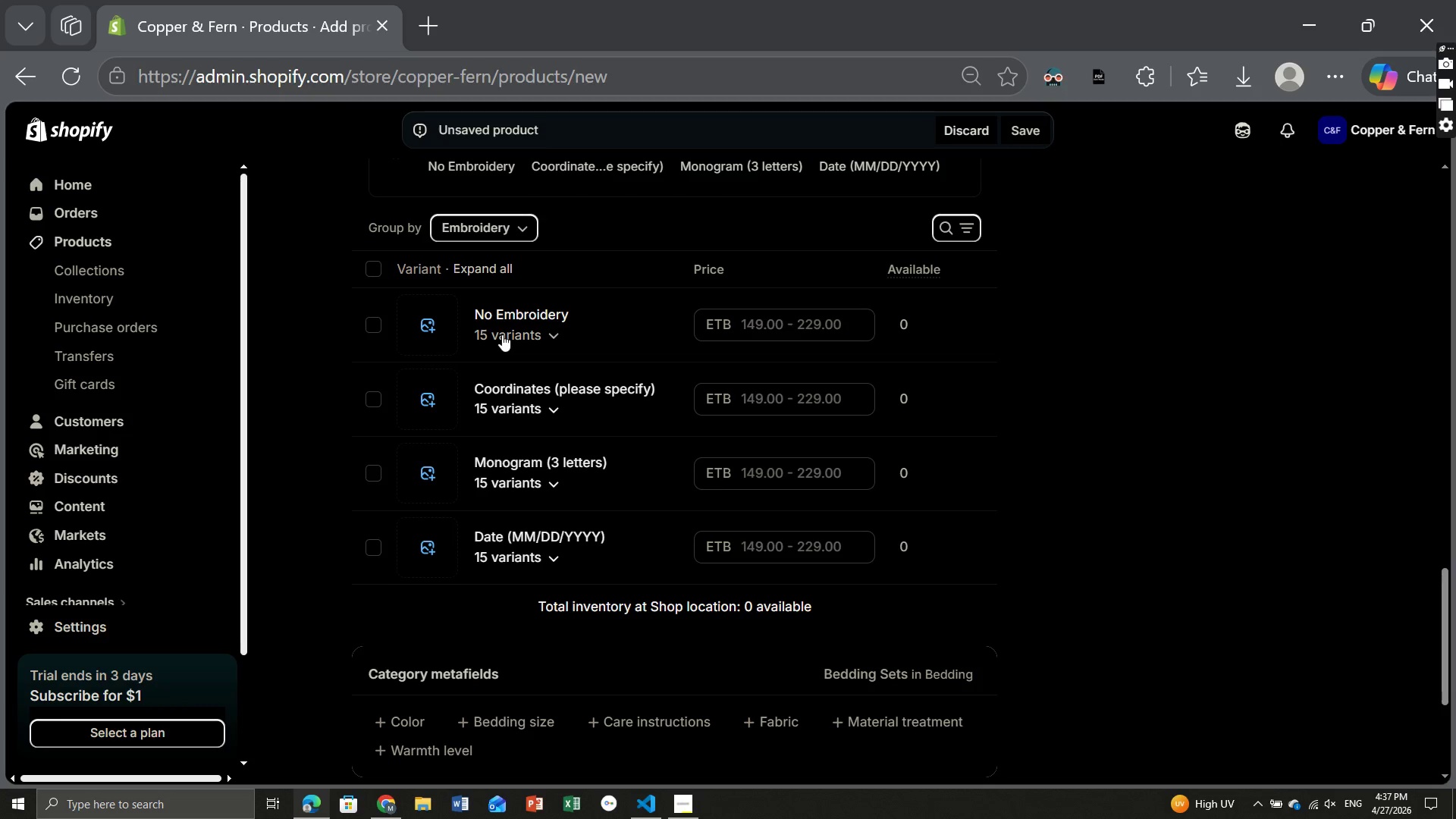 
wait(5.78)
 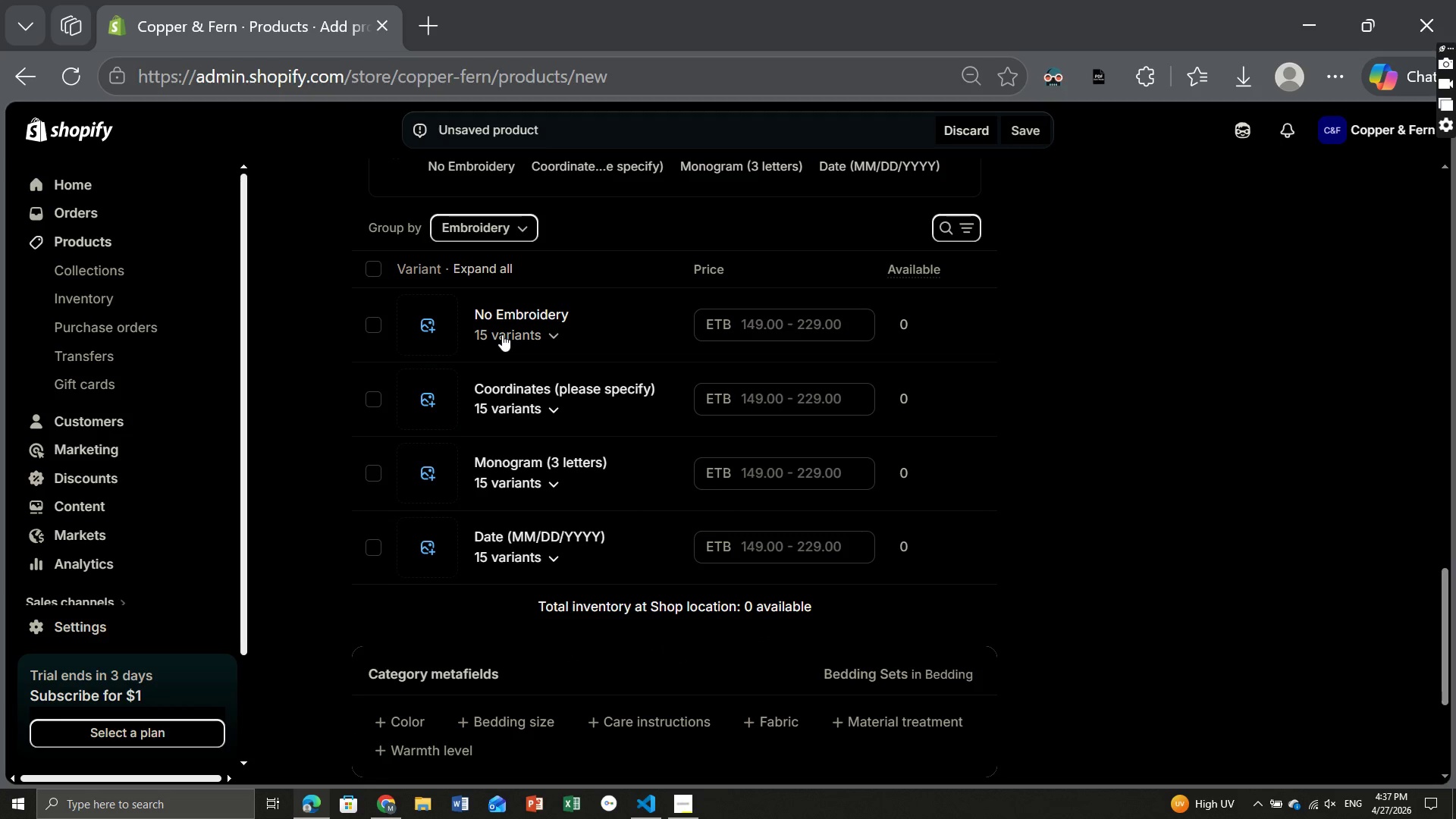 
mouse_move([821, 397])
 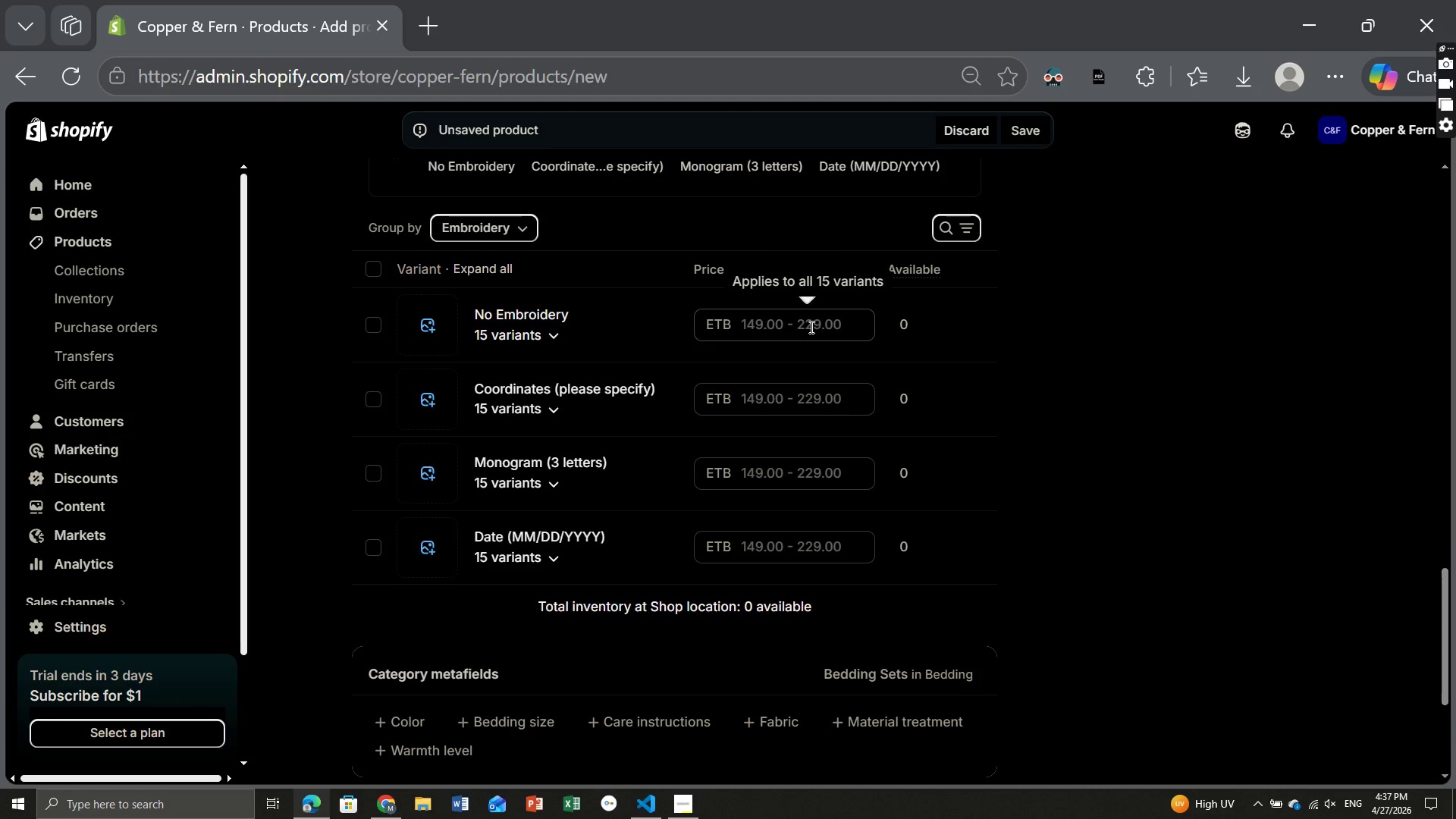 
left_click([810, 327])
 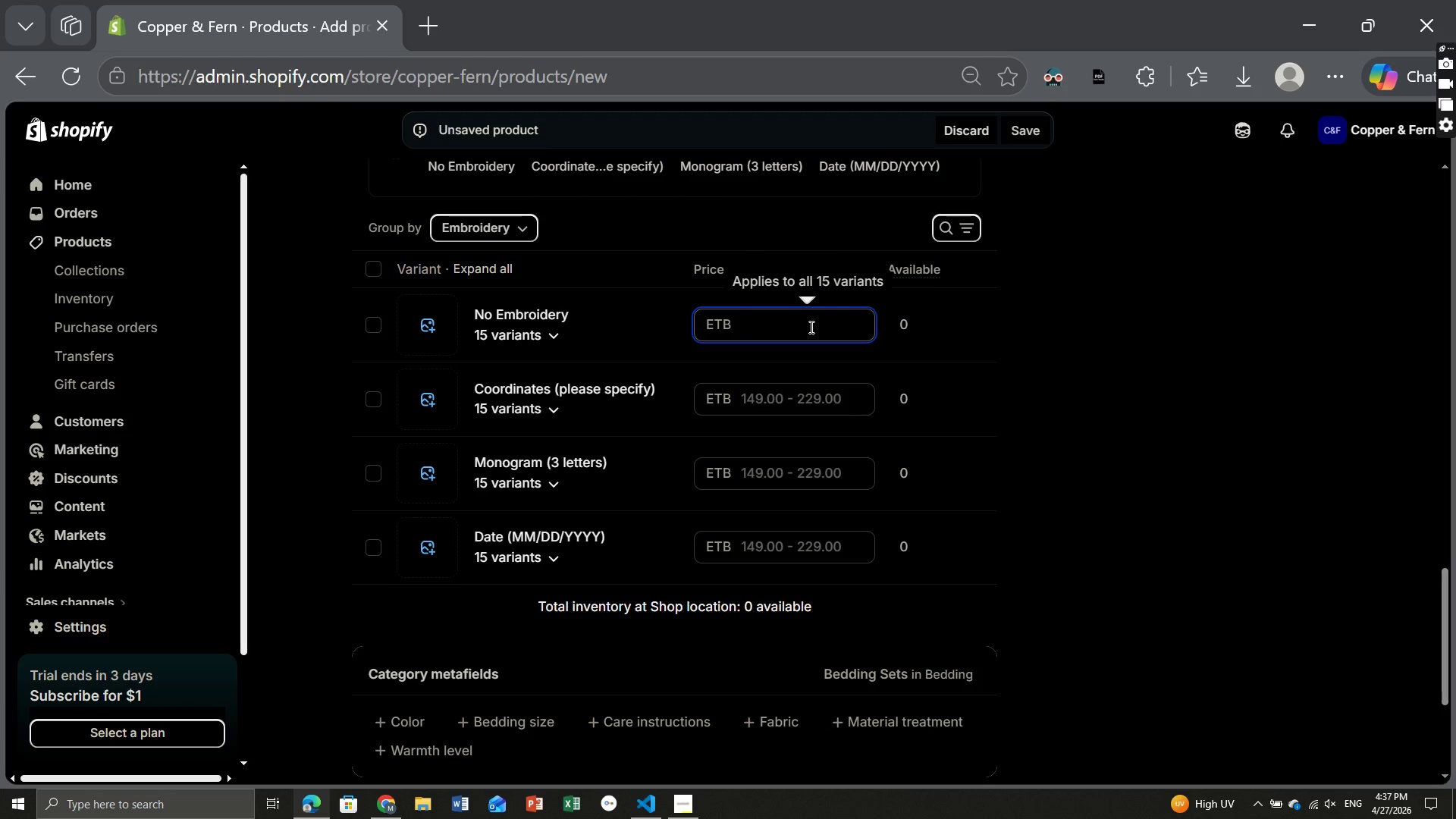 
type(189)
 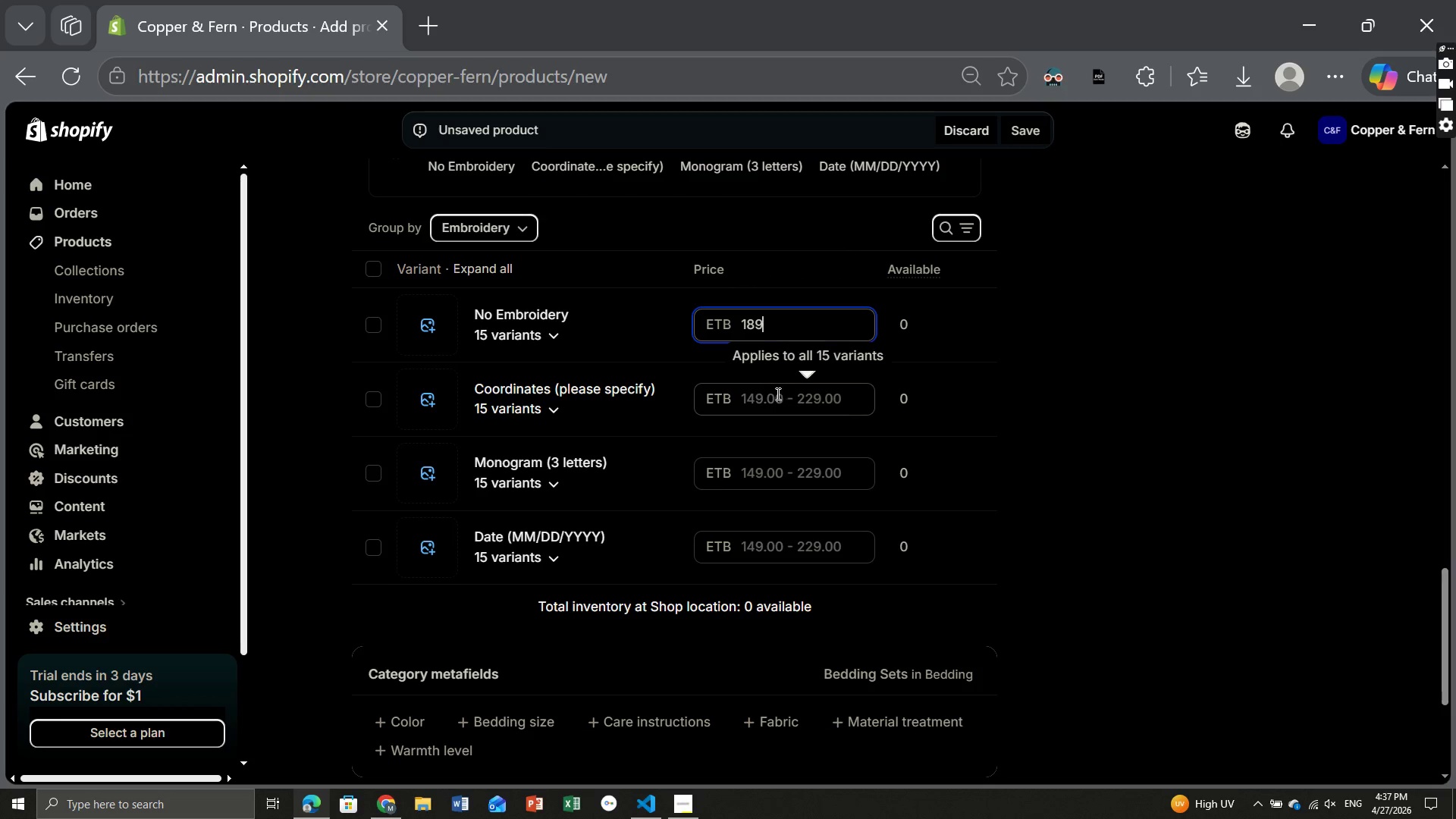 
left_click([777, 394])
 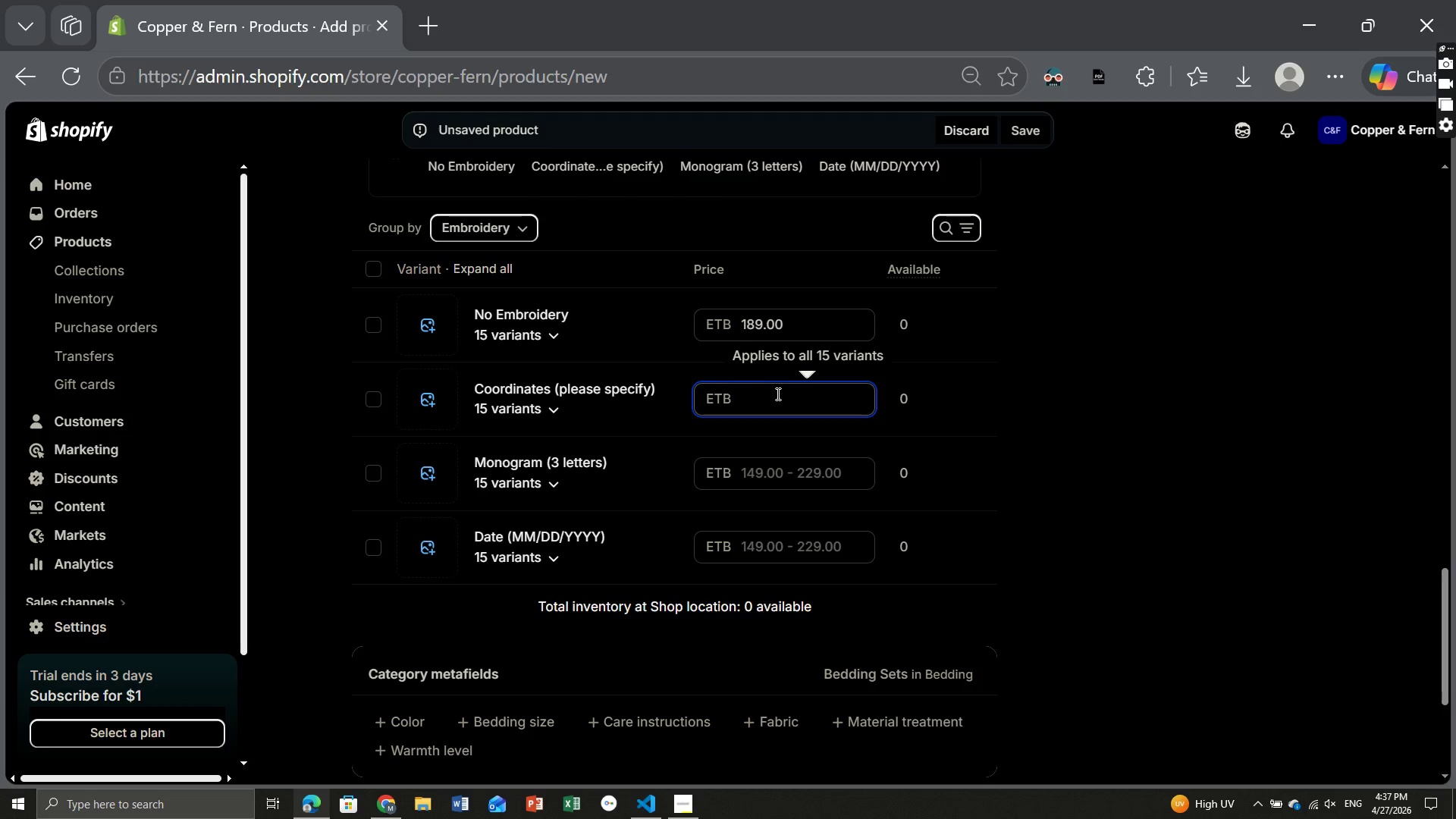 
wait(10.33)
 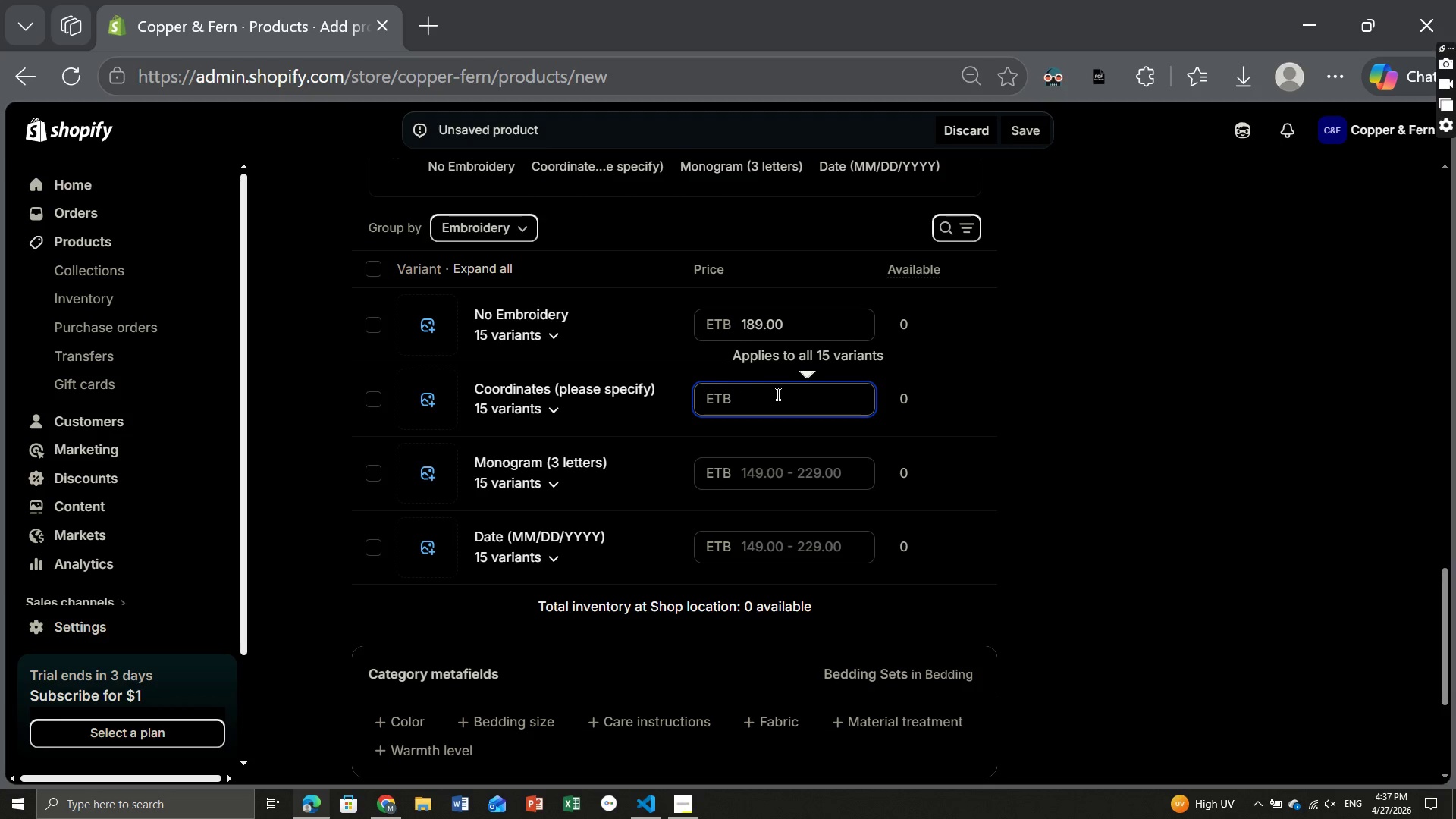 
type(214)
 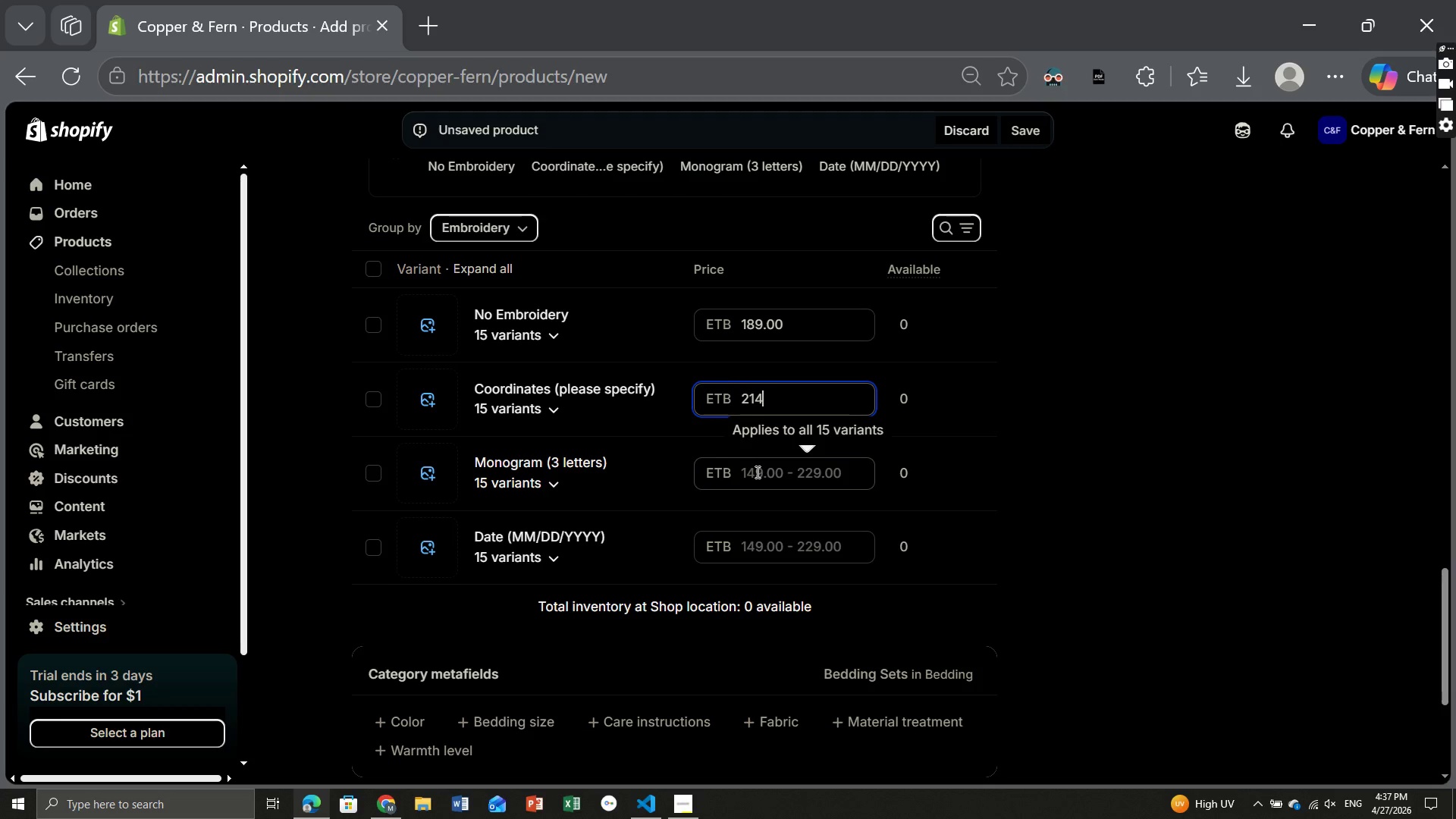 
left_click([756, 472])
 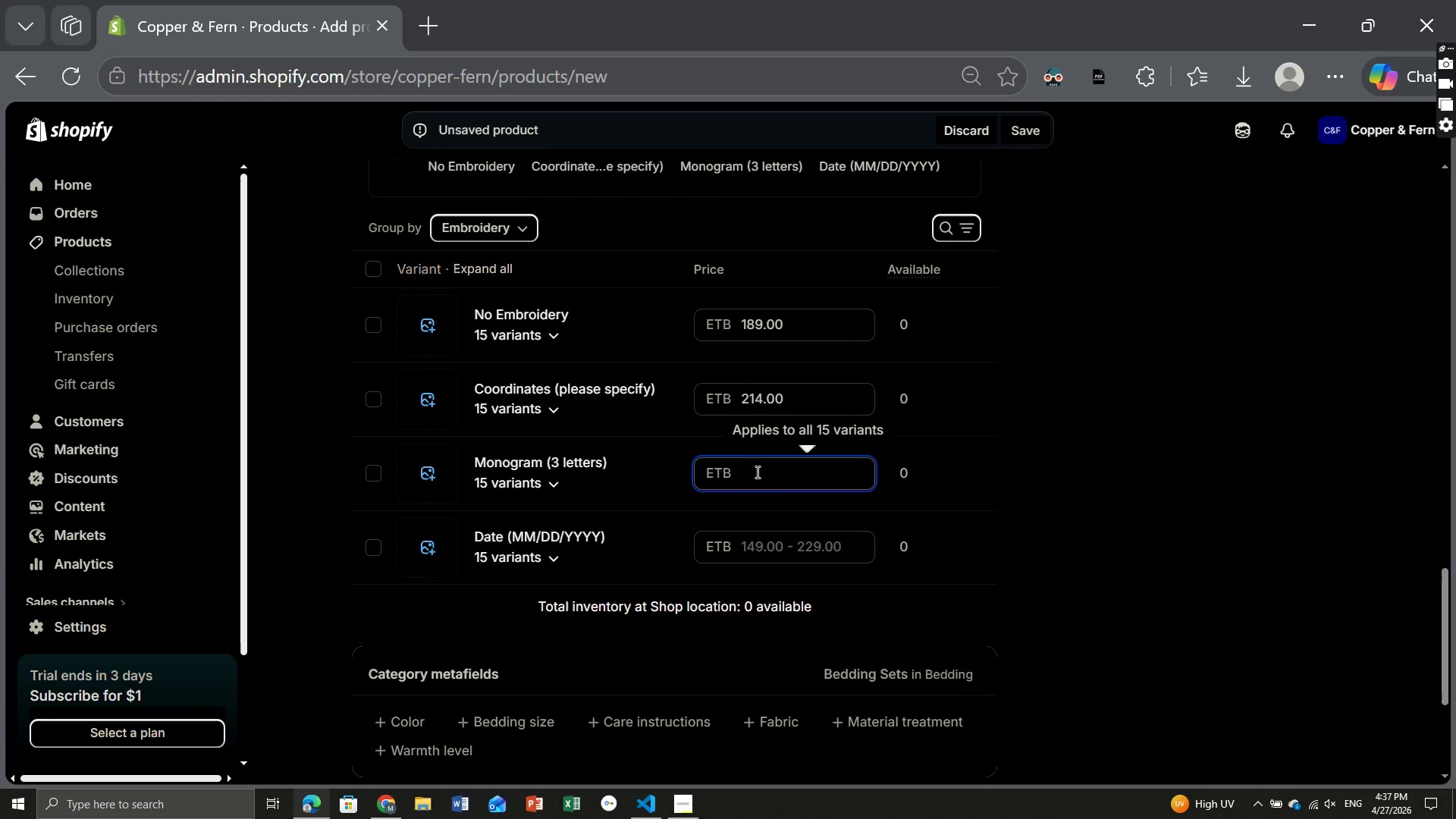 
wait(6.86)
 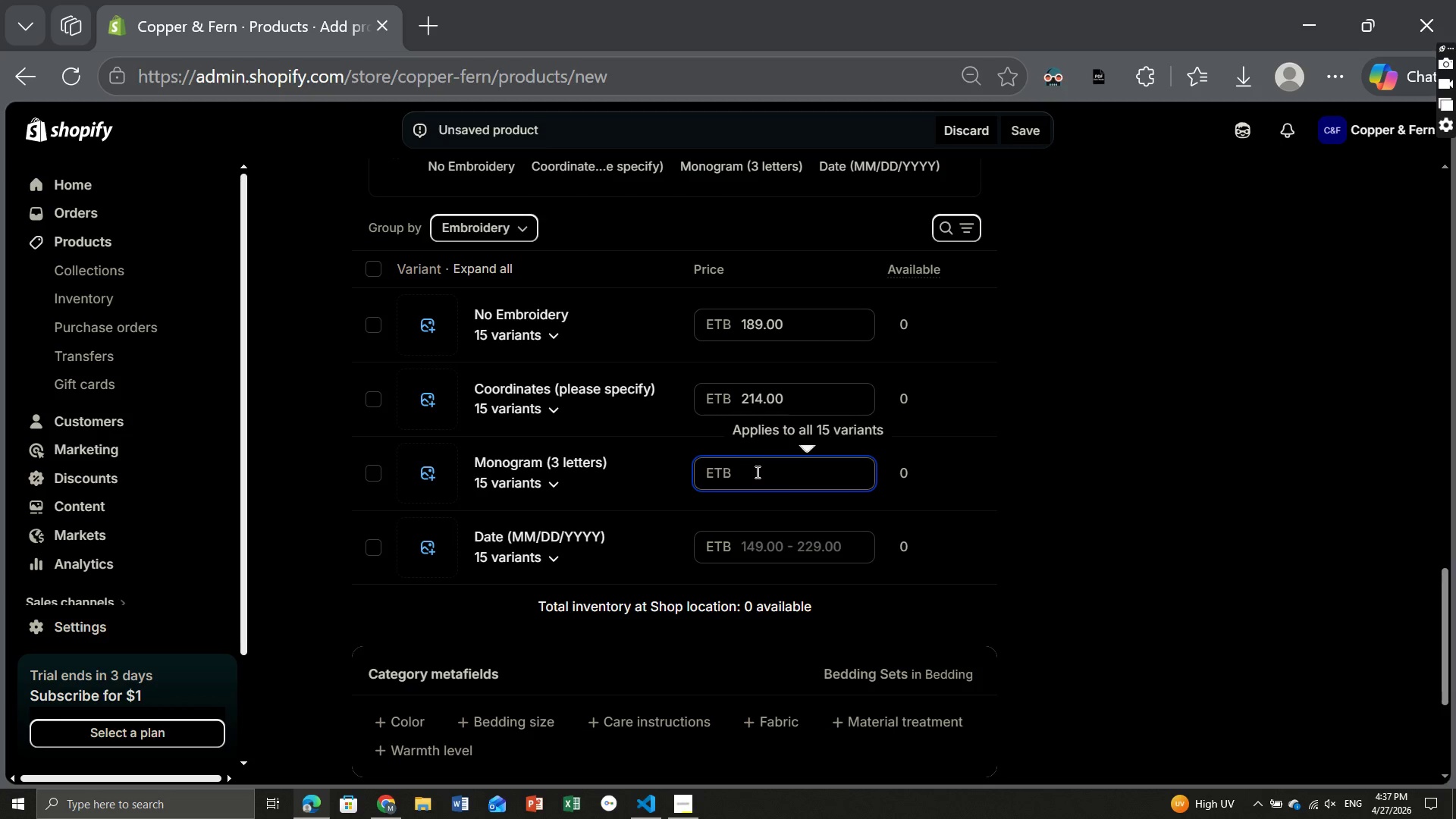 
type(214)
 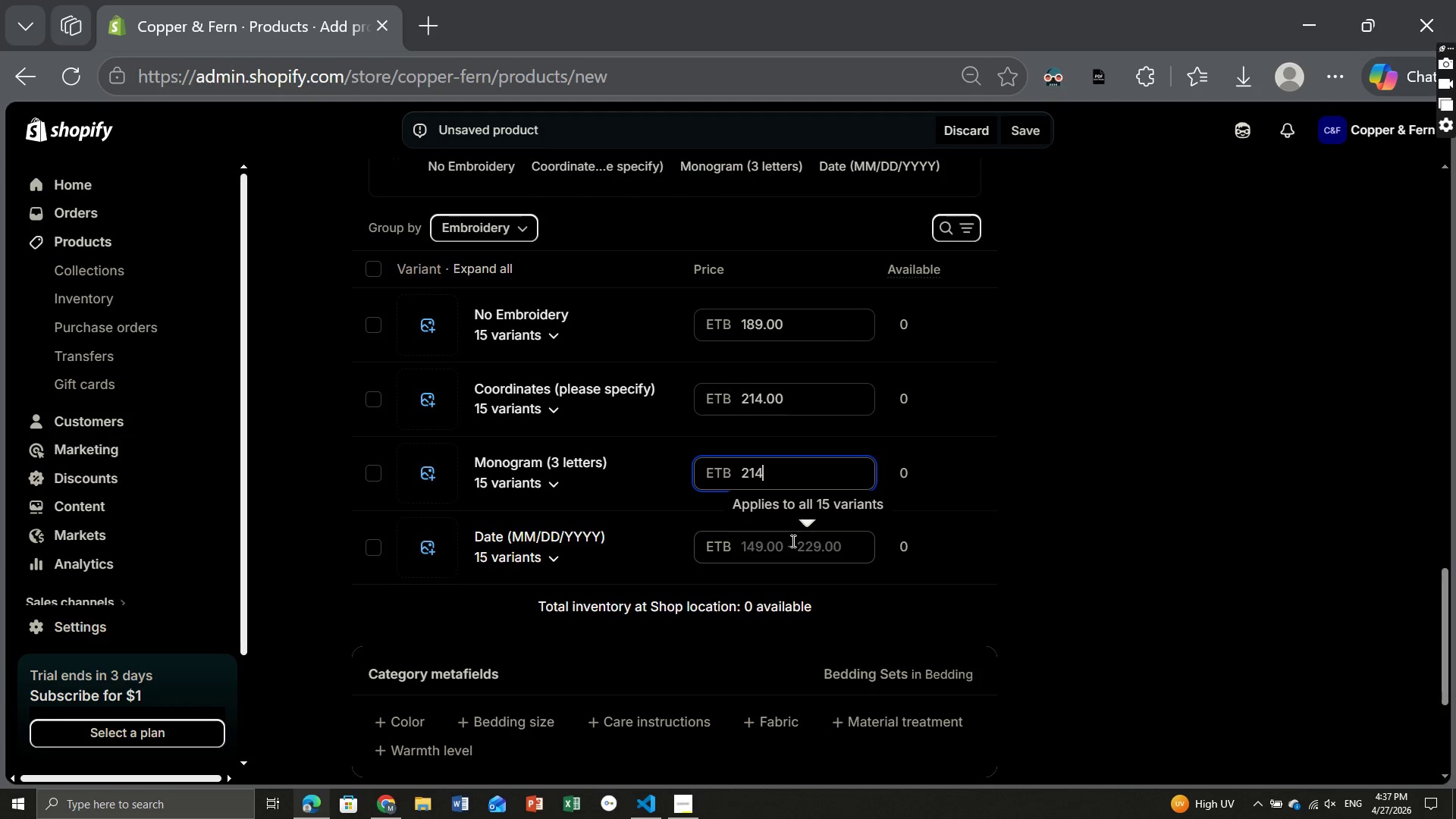 
left_click([792, 541])
 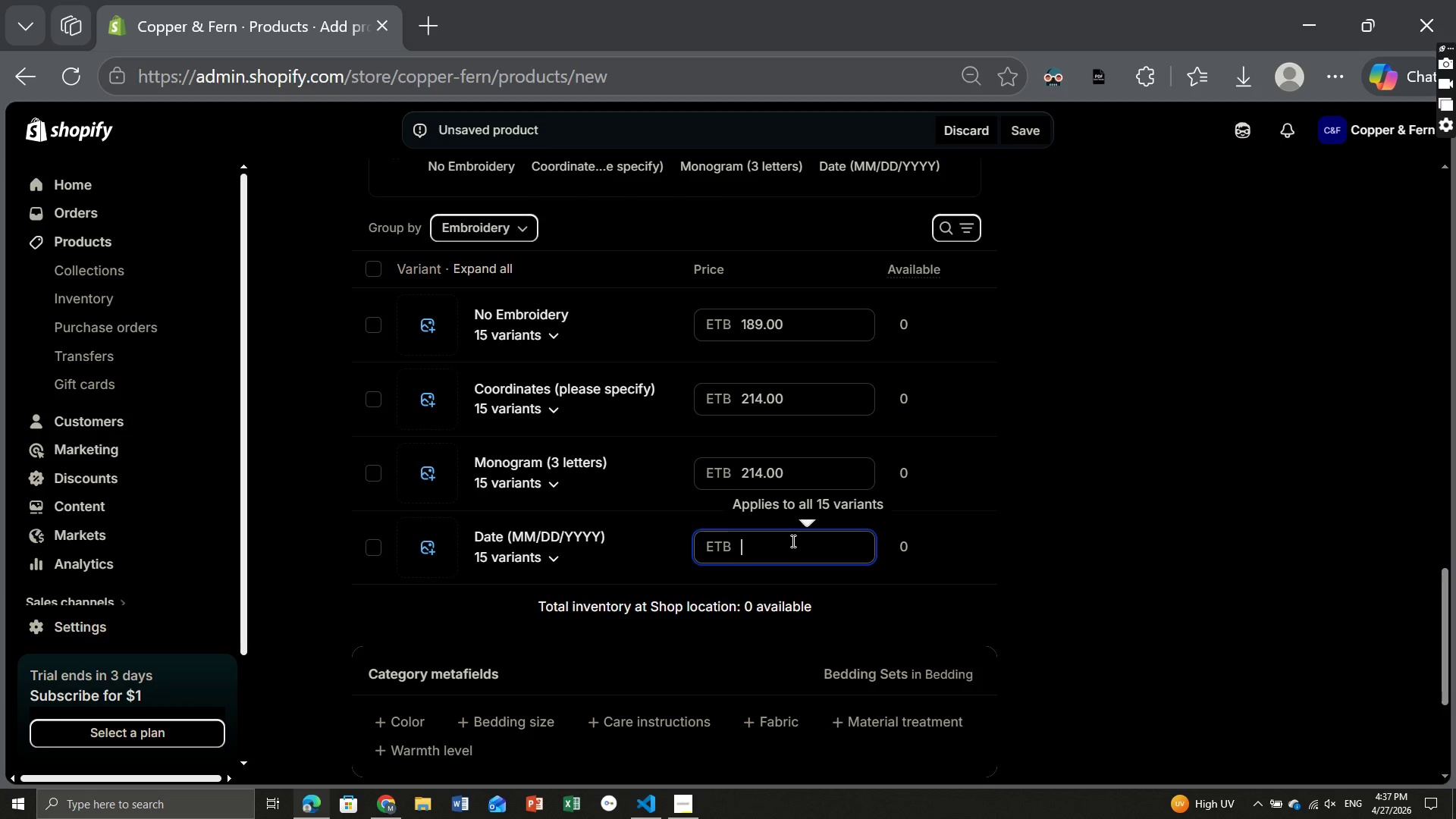 
type(214)
 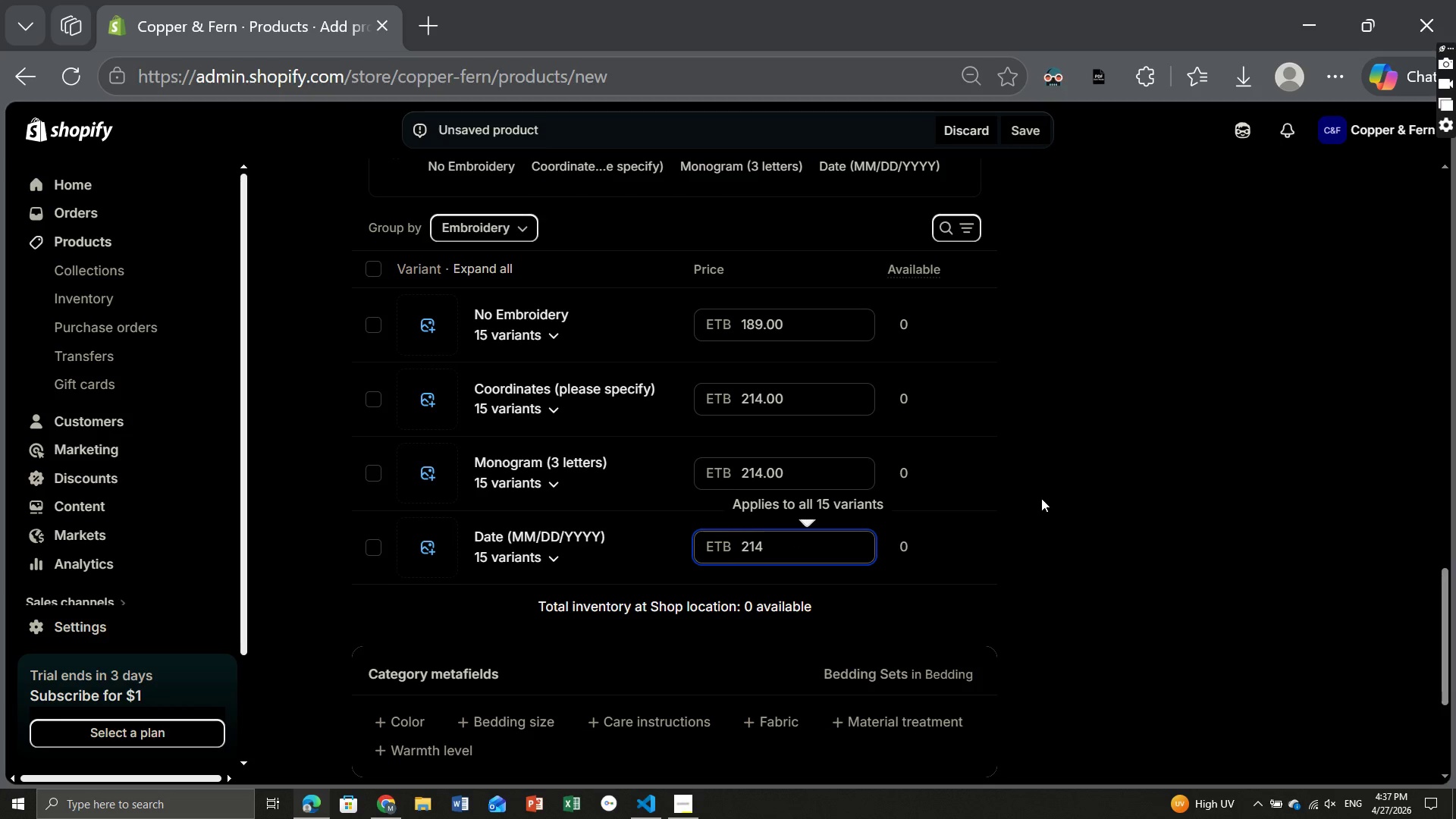 
left_click([1041, 498])
 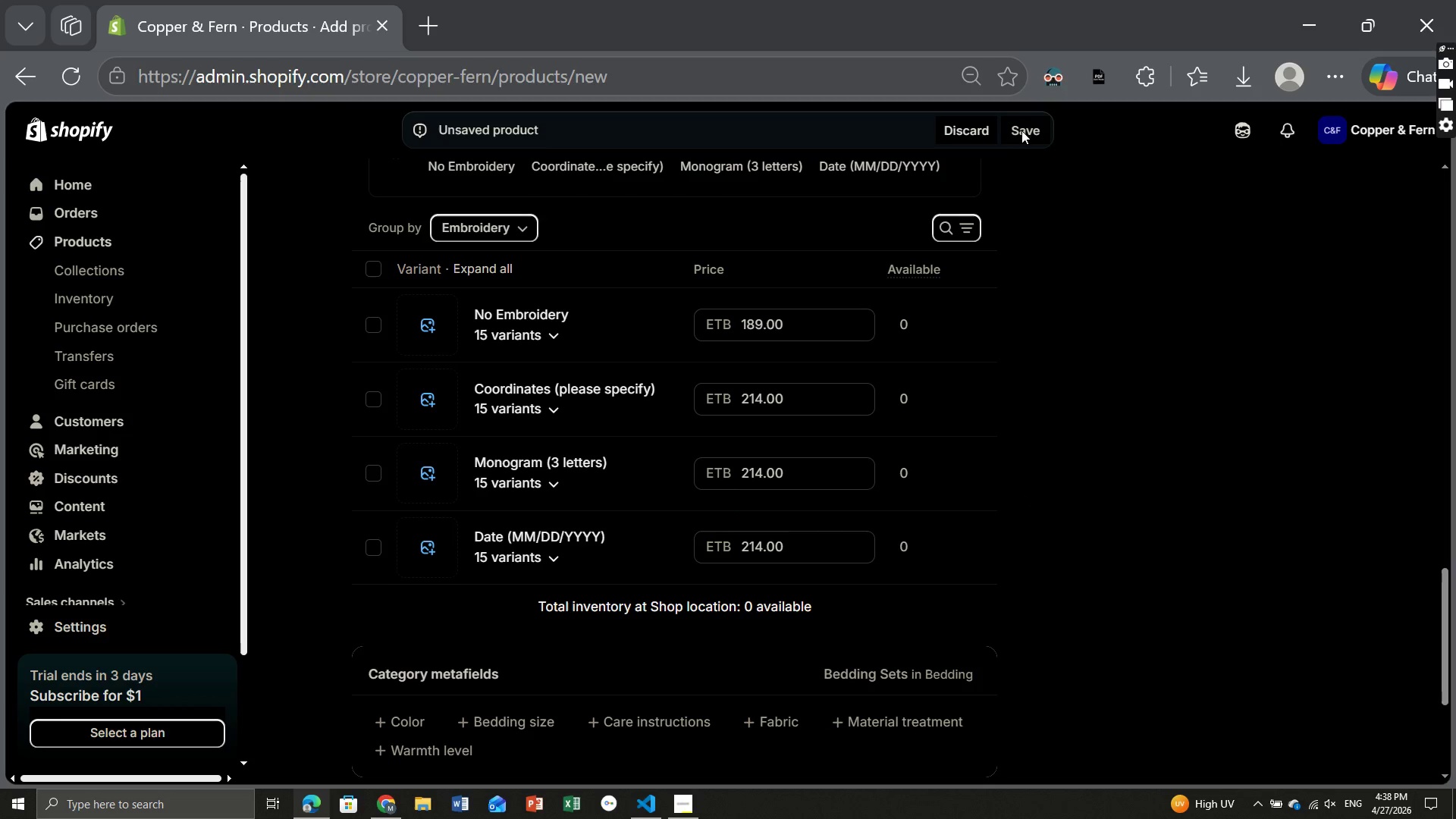 
left_click([1018, 127])
 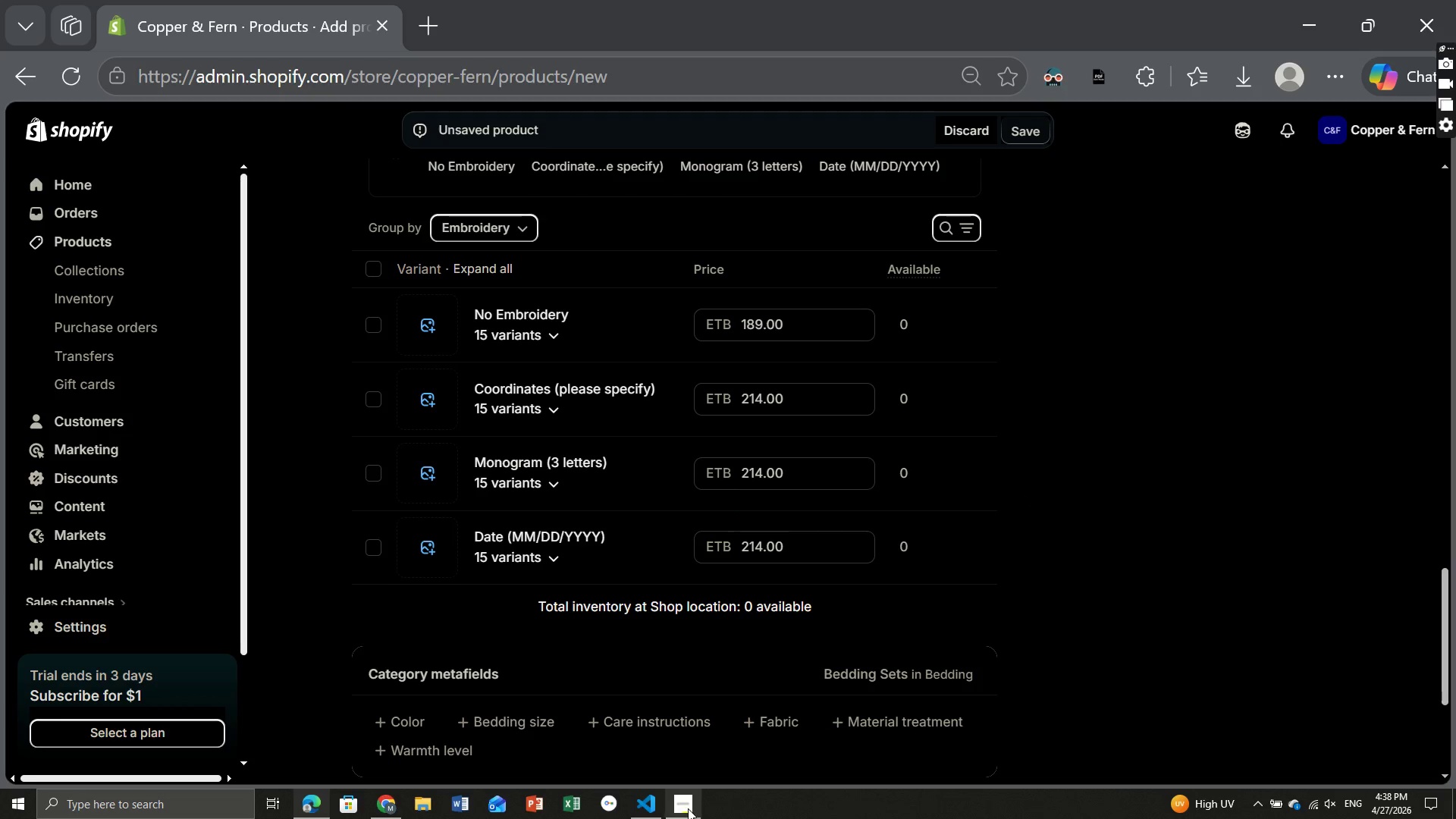 
left_click([687, 810])